 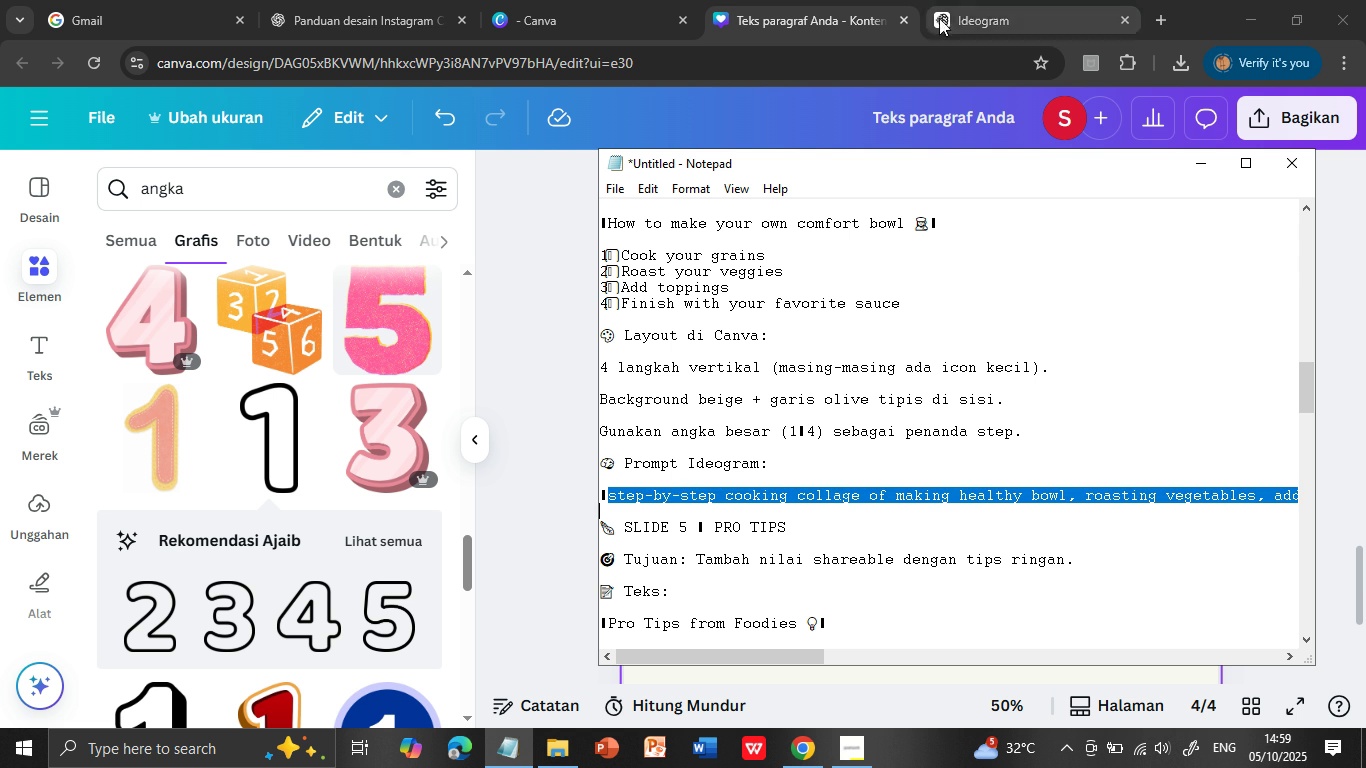 
left_click([972, 8])
 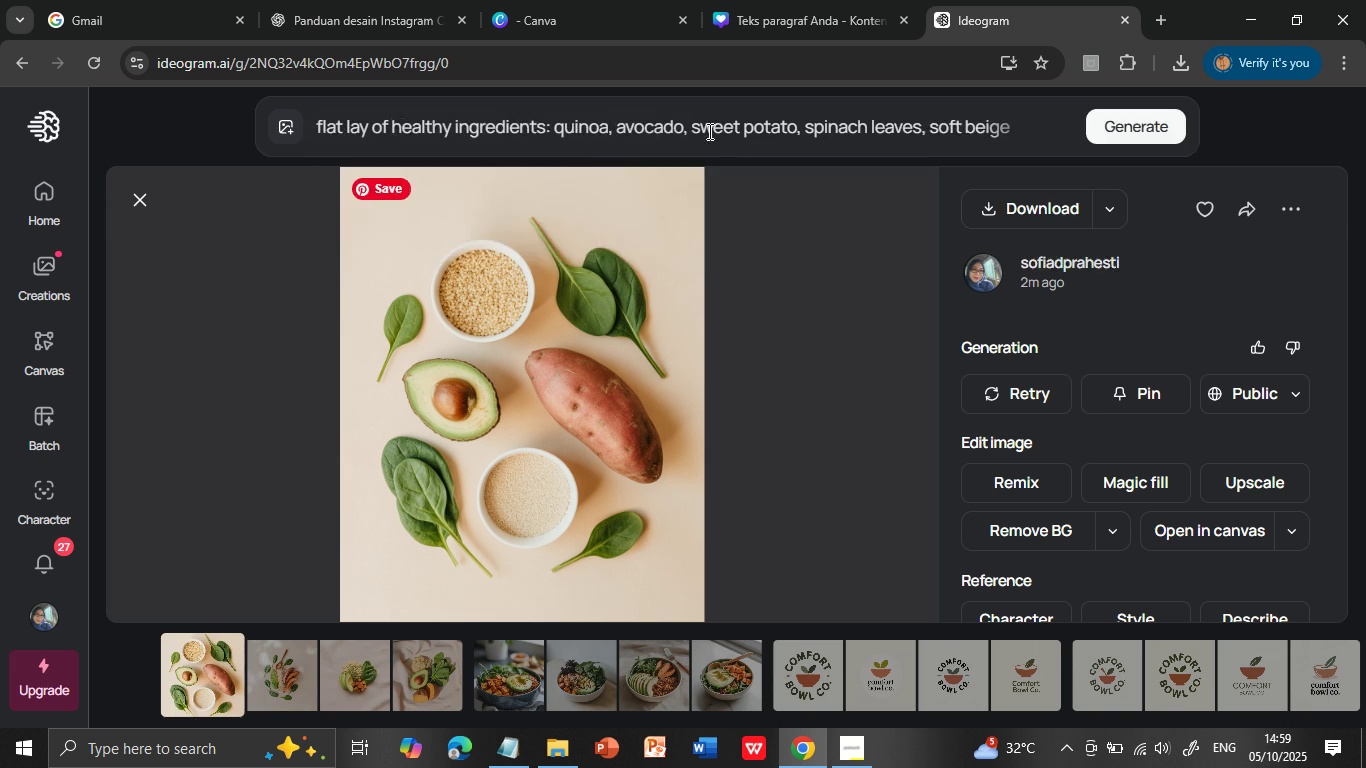 
left_click([708, 129])
 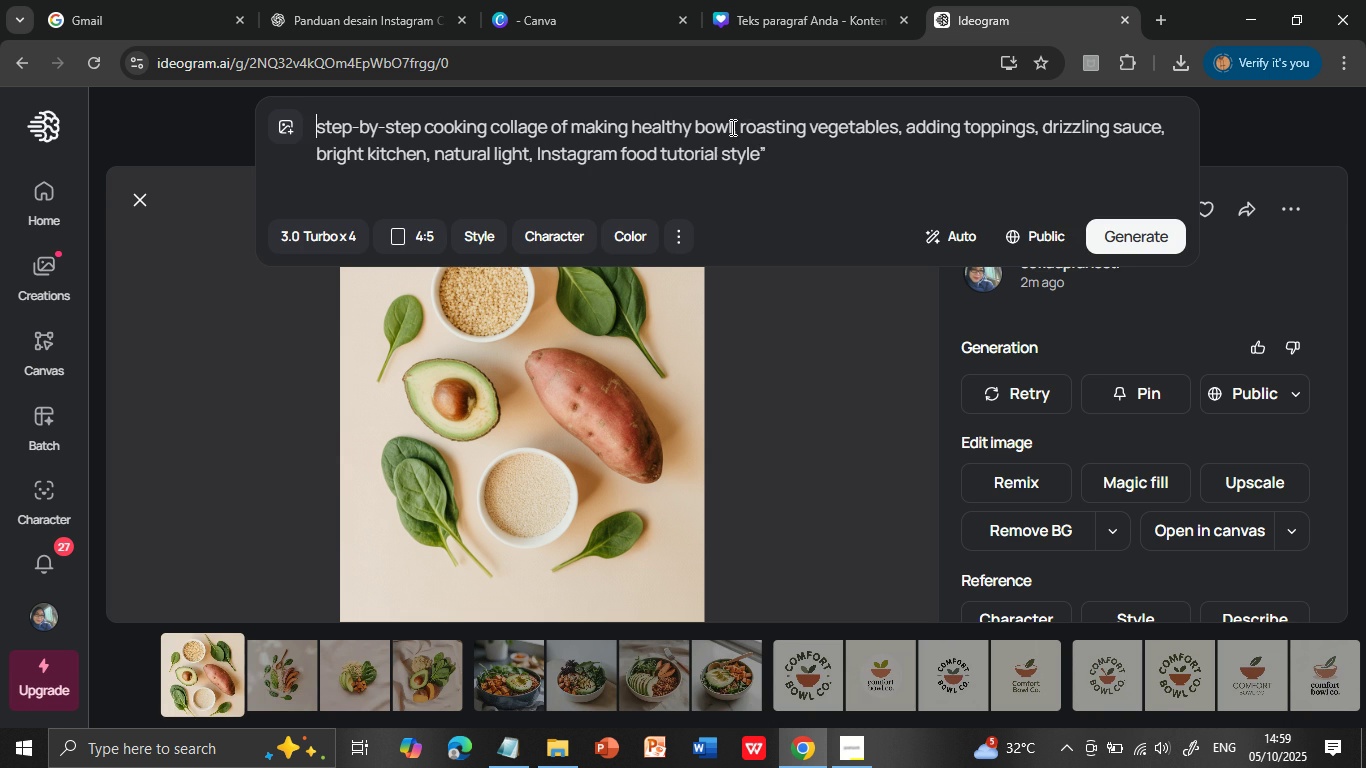 
double_click([731, 127])
 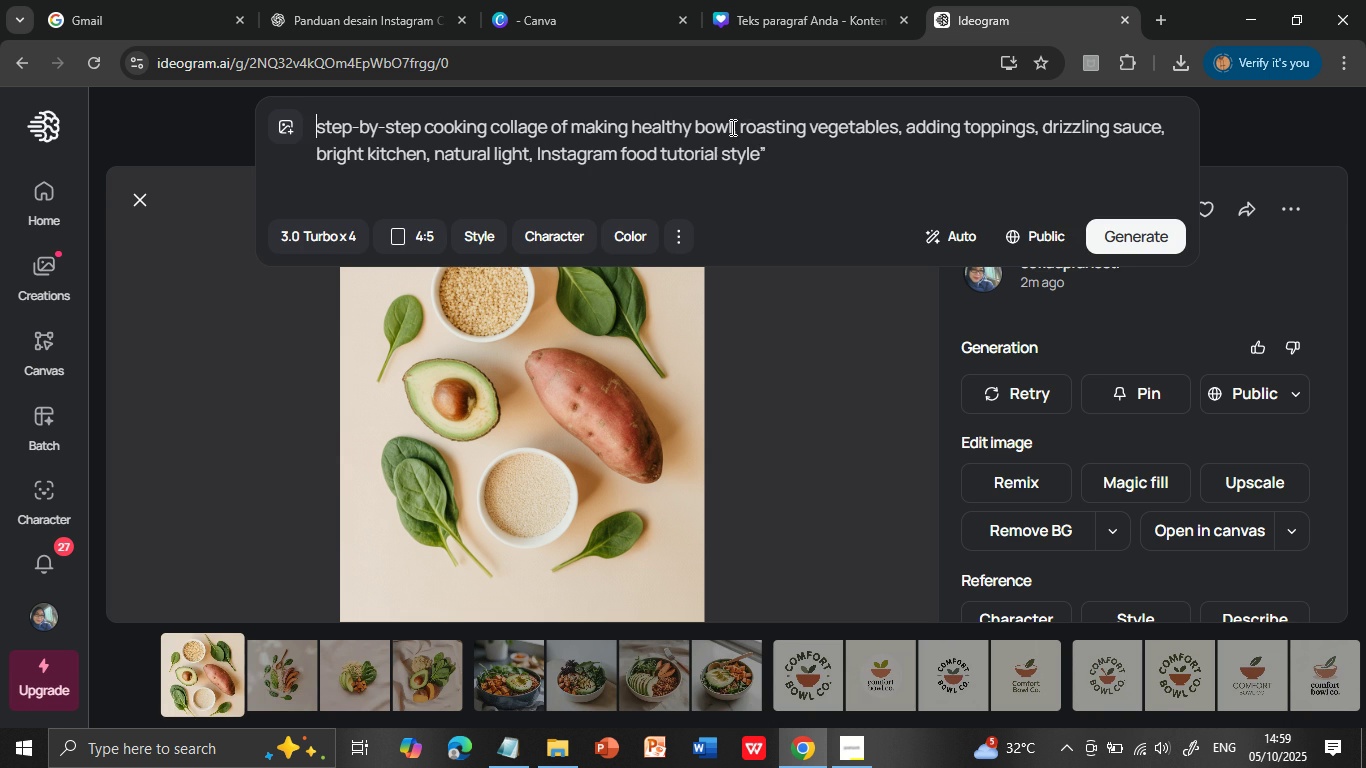 
triple_click([731, 127])